 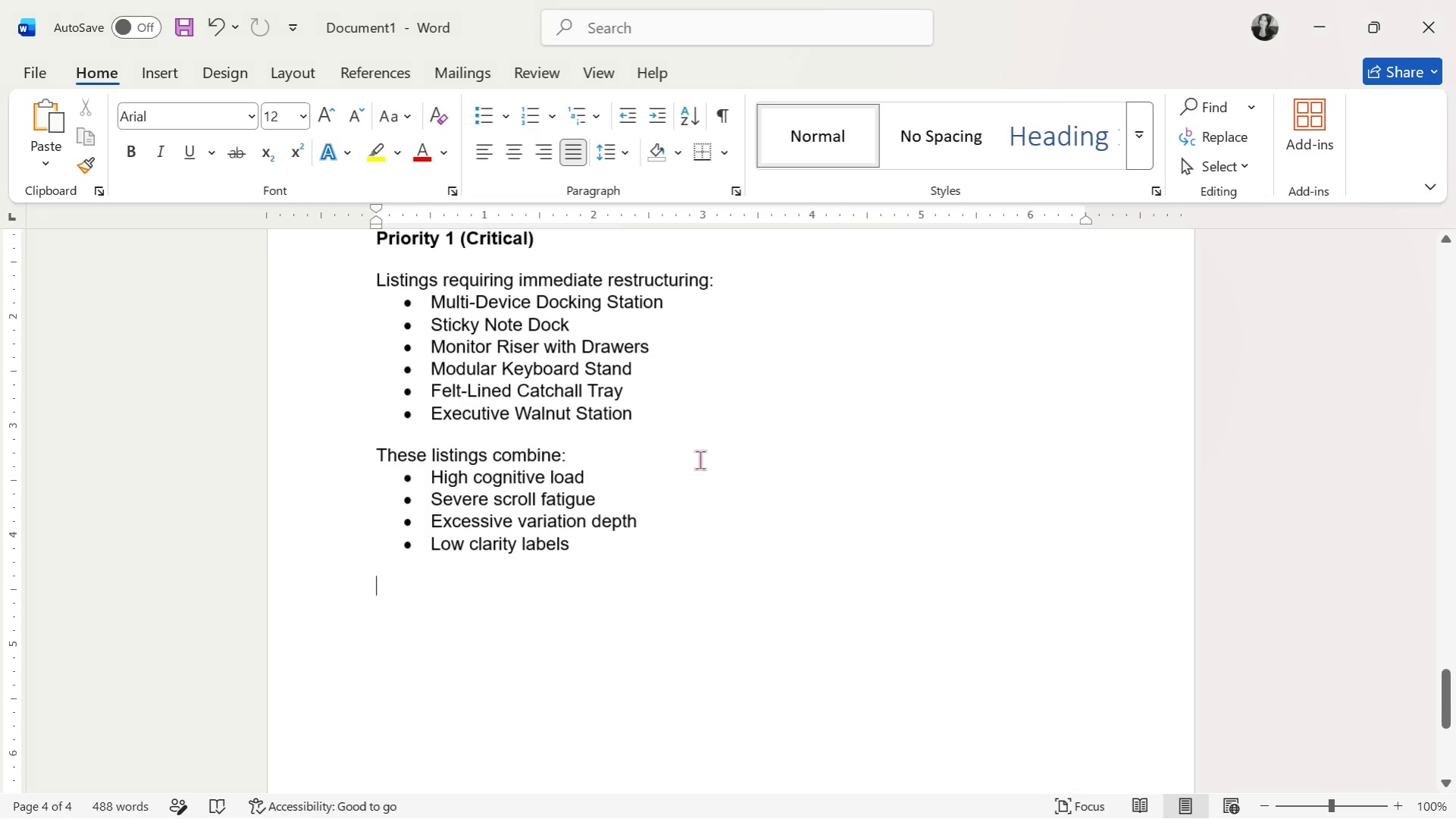 
scroll: coordinate [695, 528], scroll_direction: up, amount: 7.0
 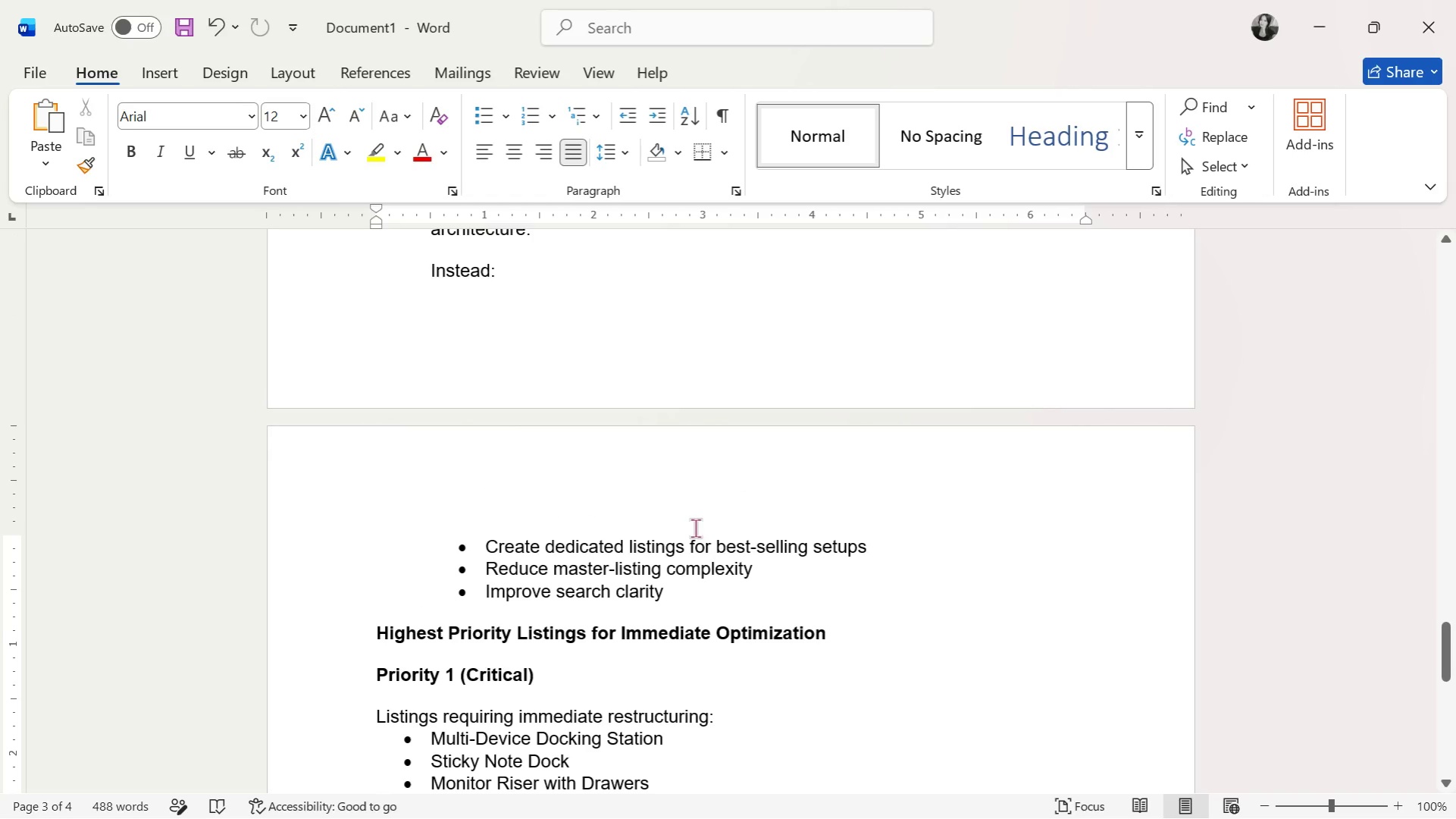 
key(Alt+Tab)
 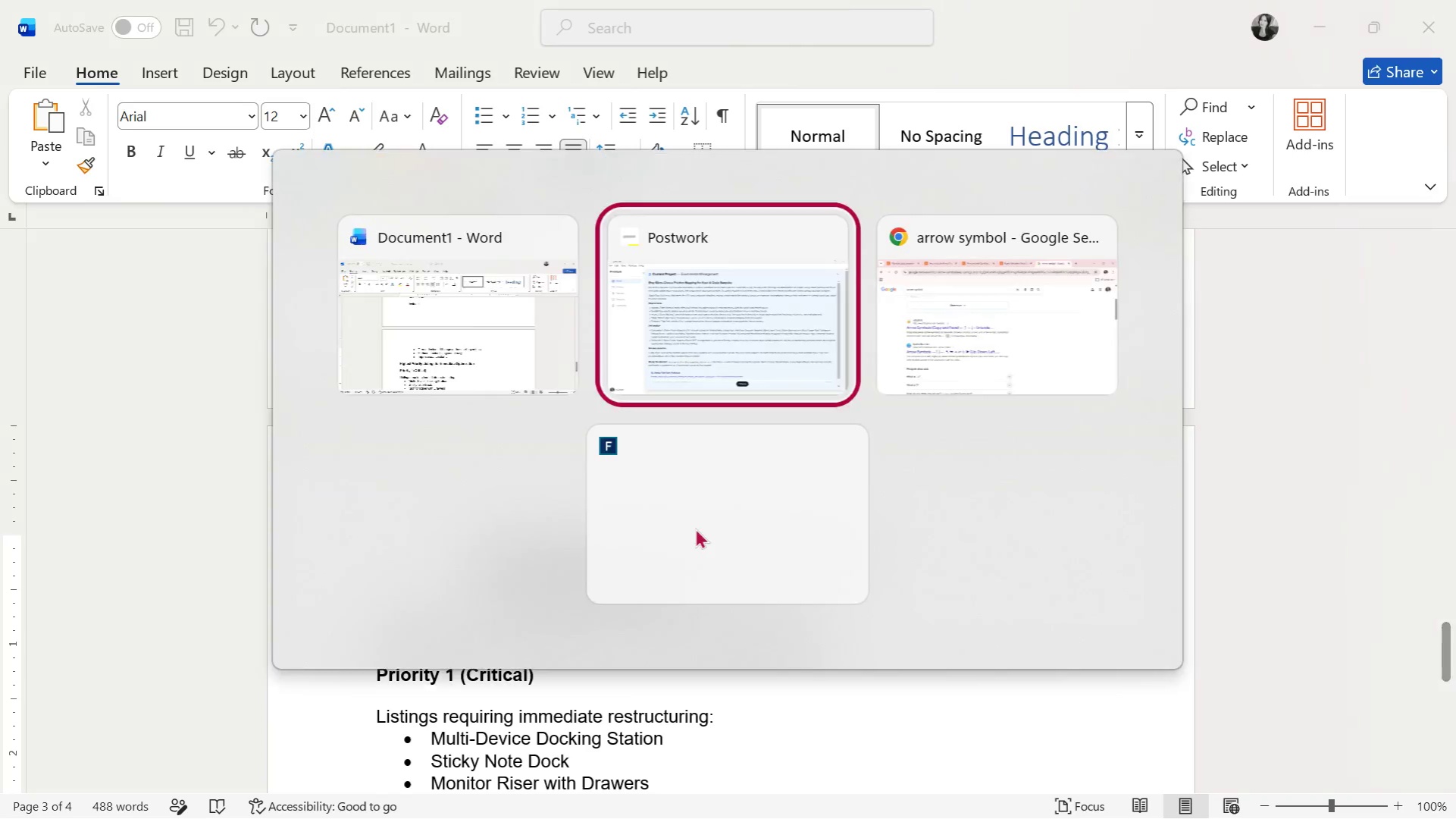 
key(Alt+Tab)
 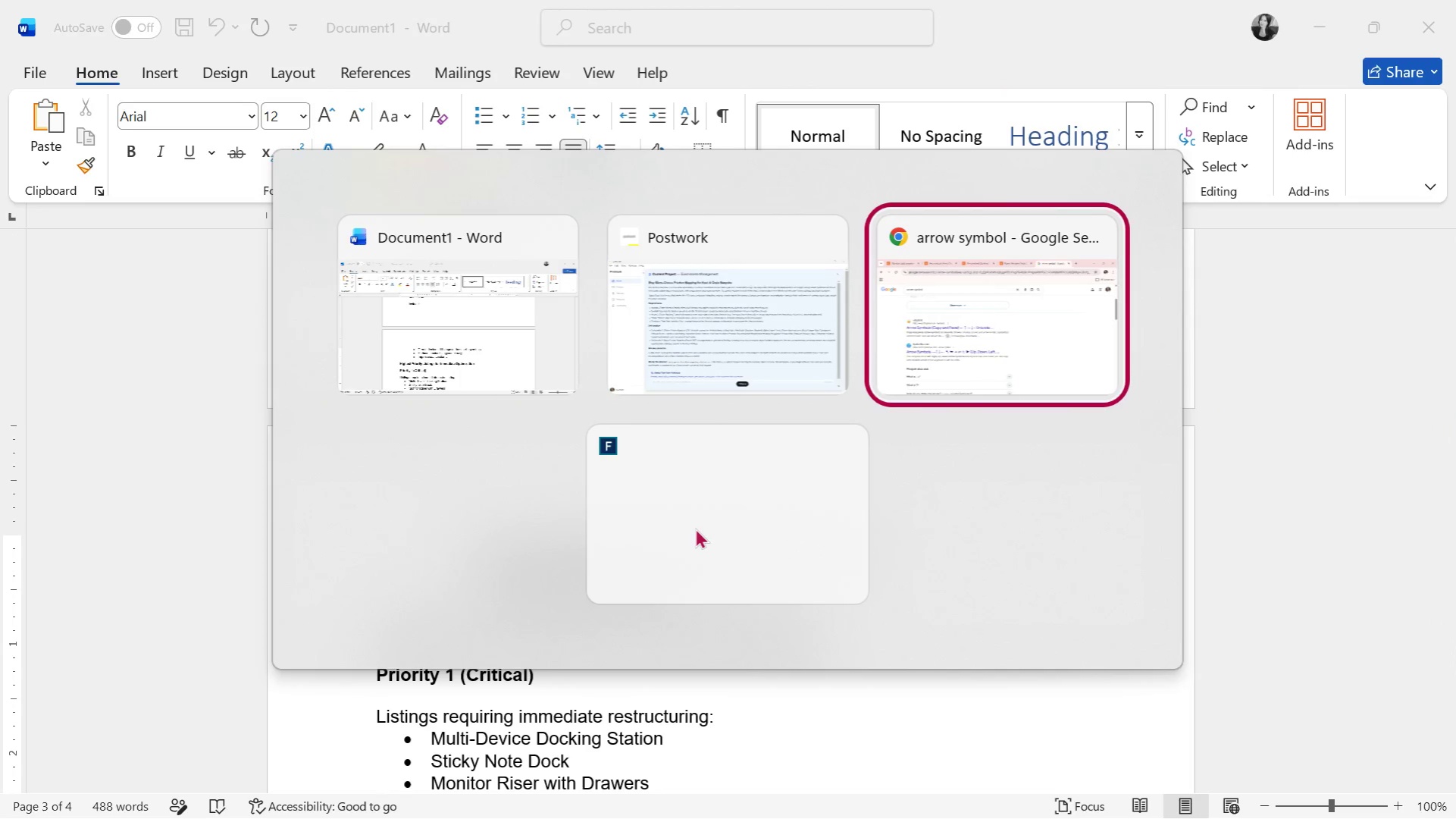 
key(Alt+Tab)
 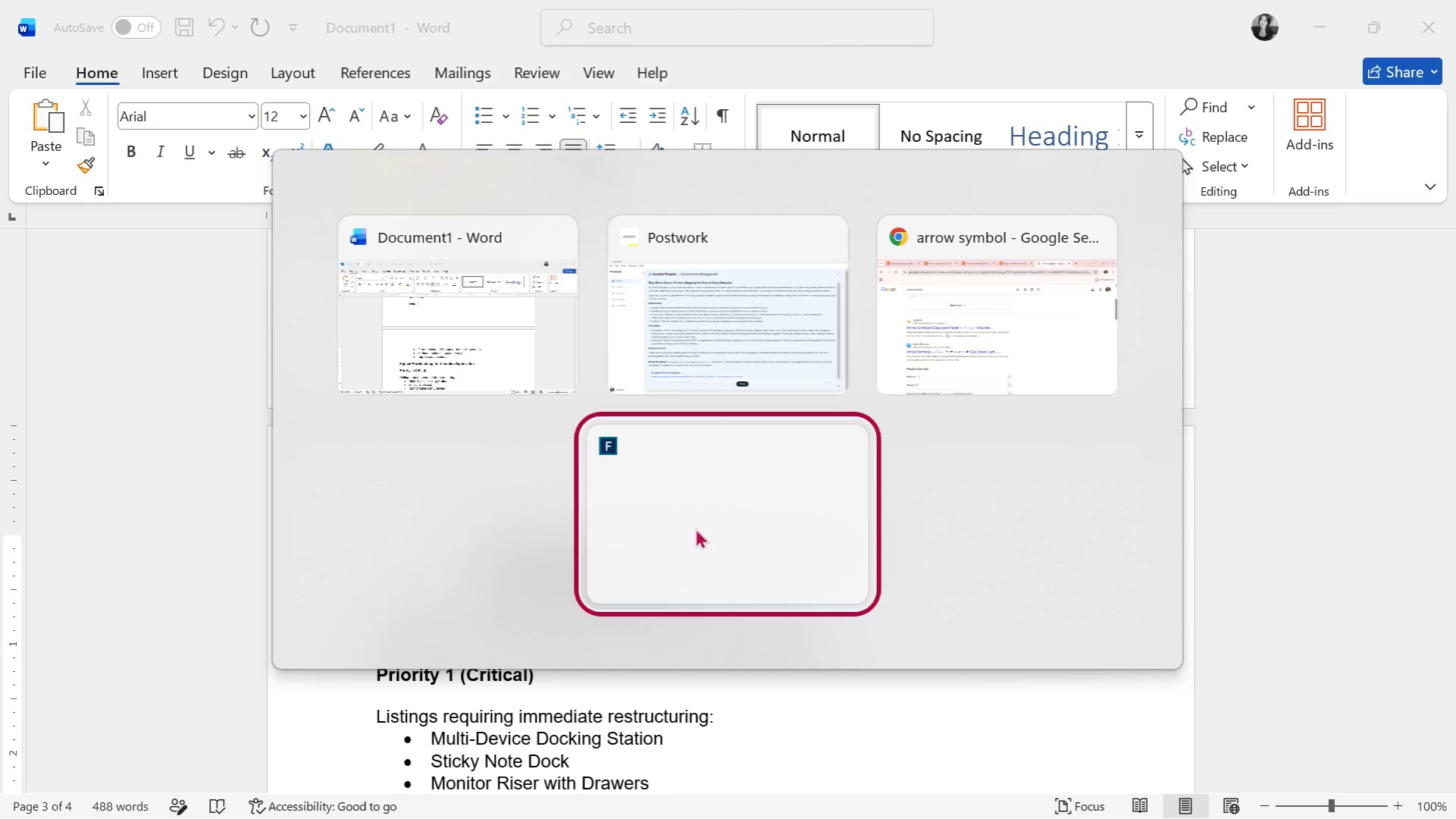 
key(Alt+Tab)
 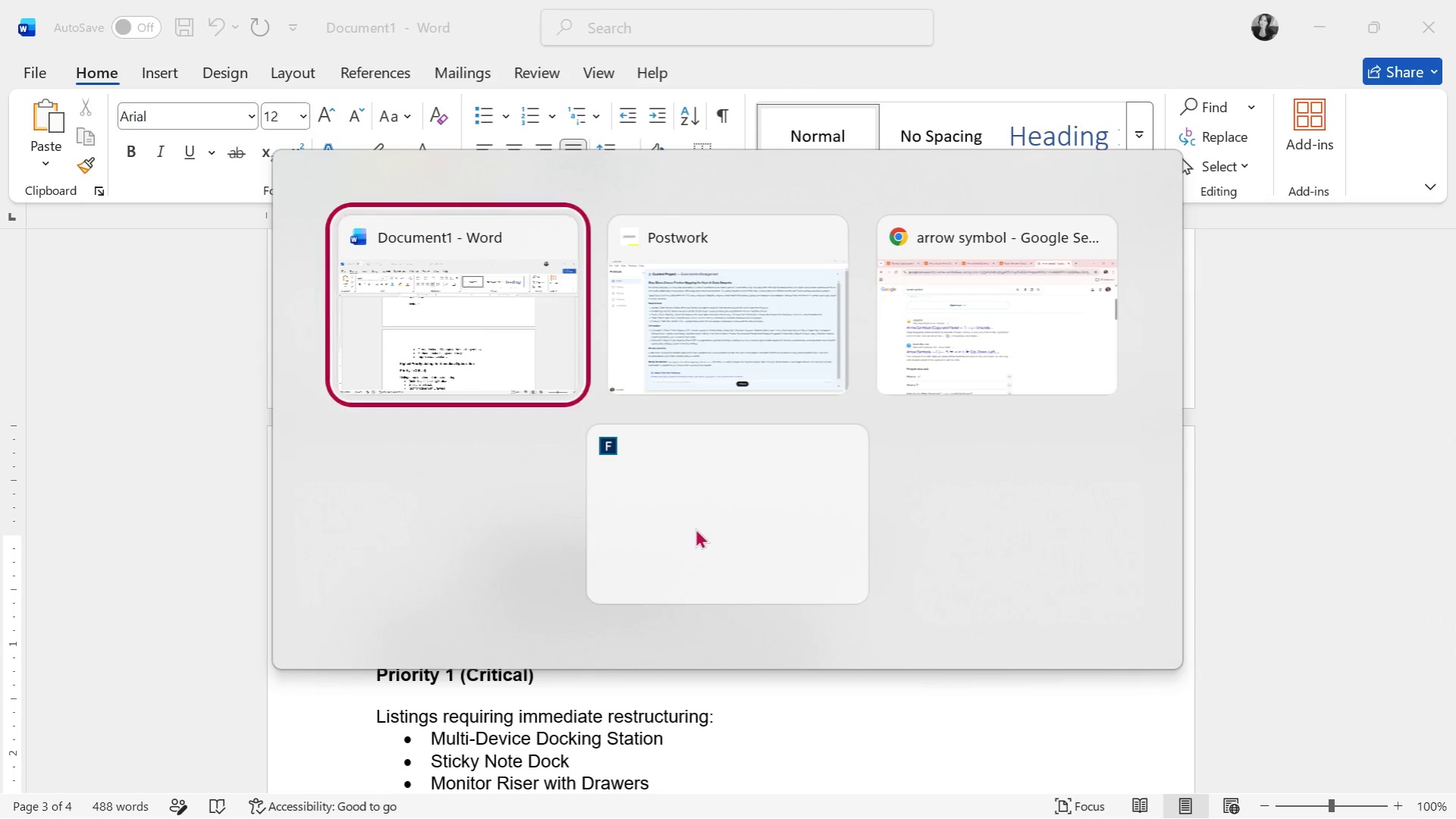 
key(Alt+Tab)